 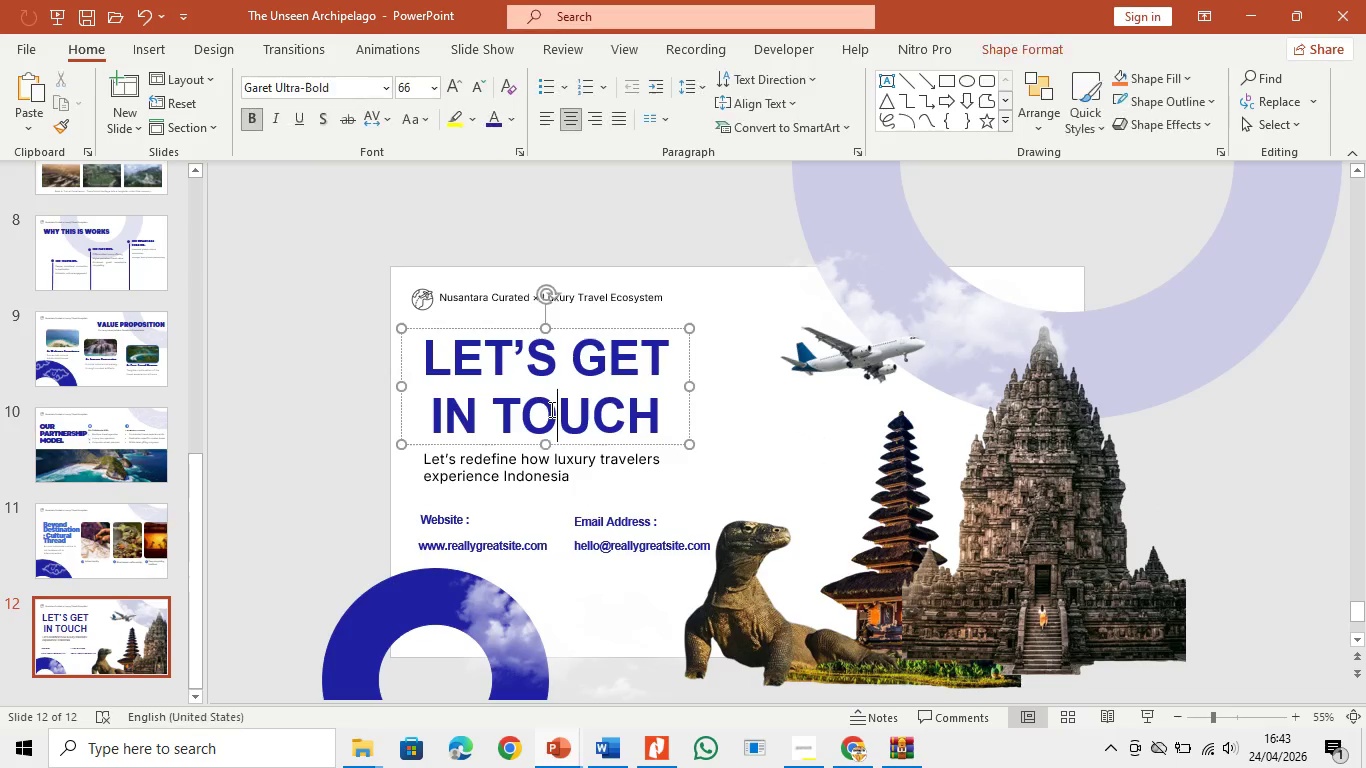 
key(Control+A)
 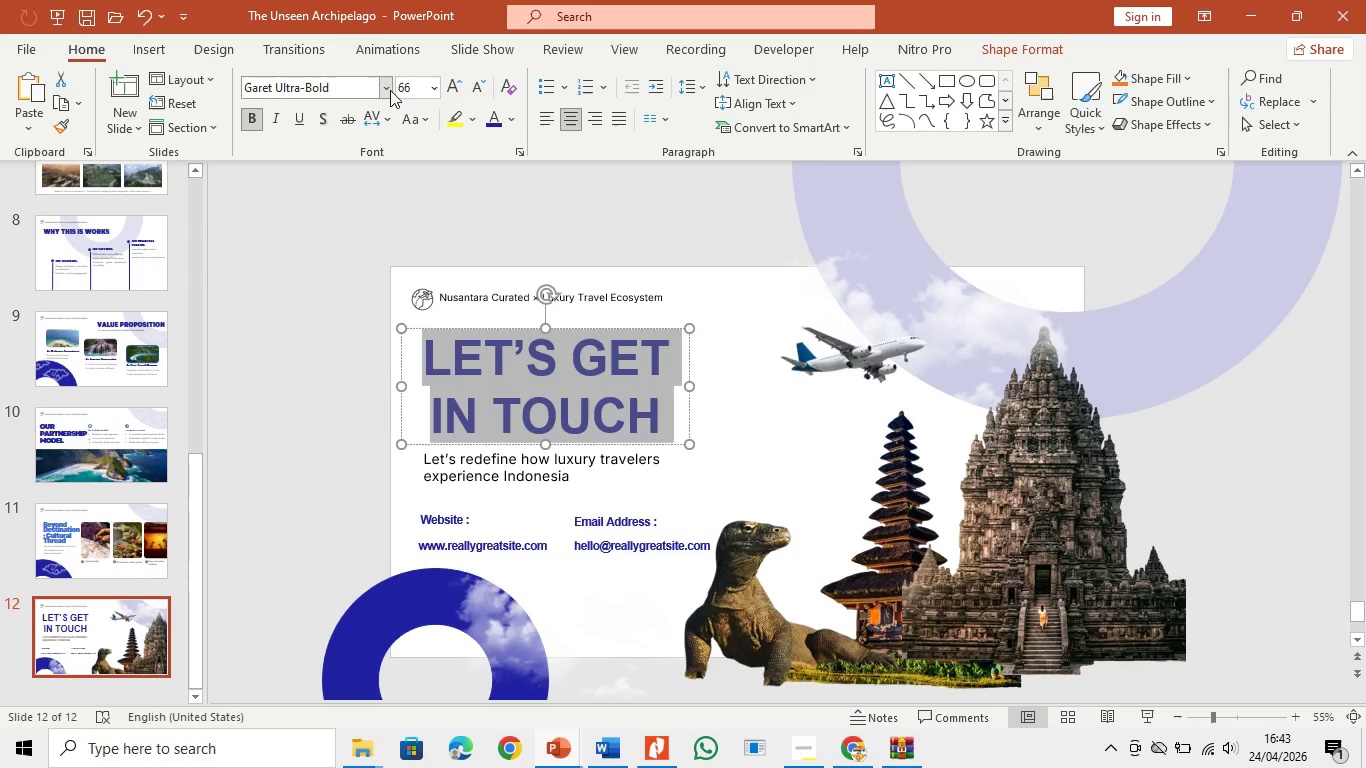 
left_click([383, 88])
 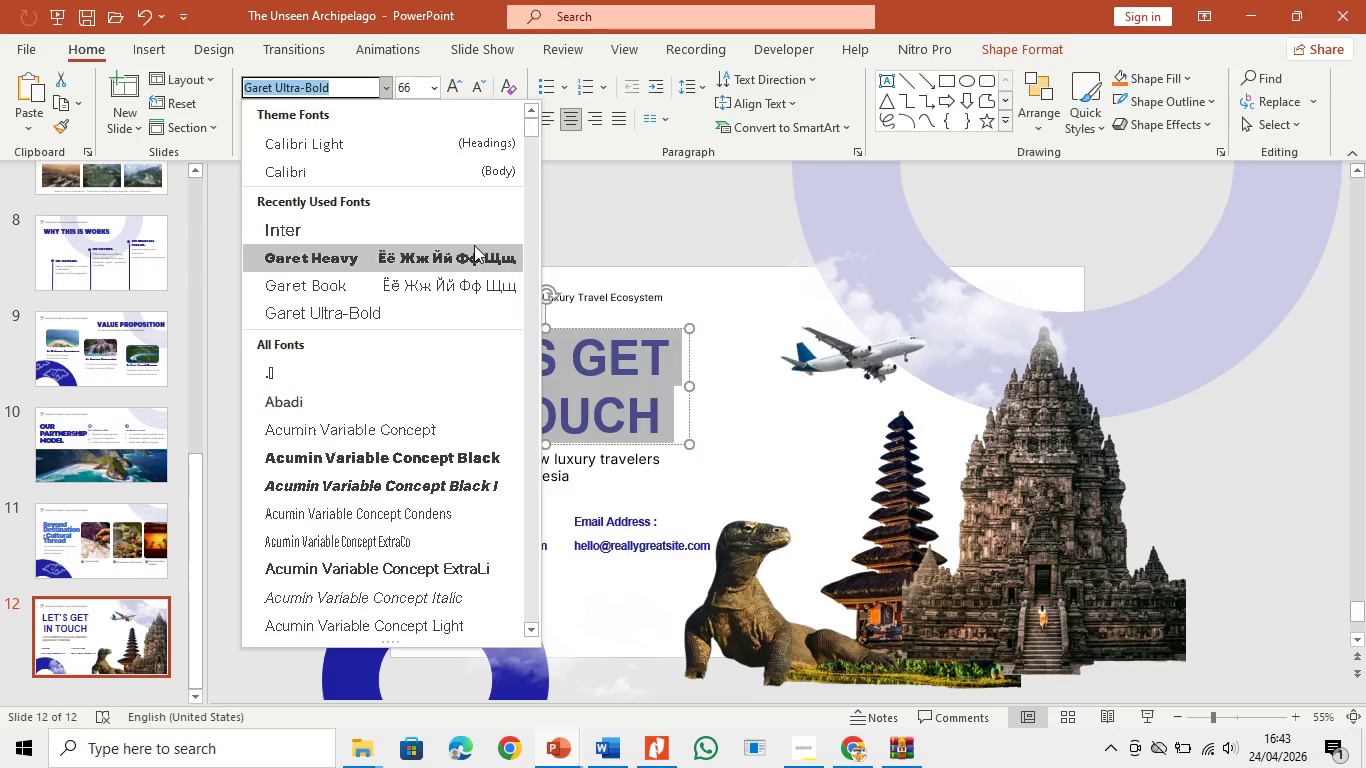 
left_click([476, 250])
 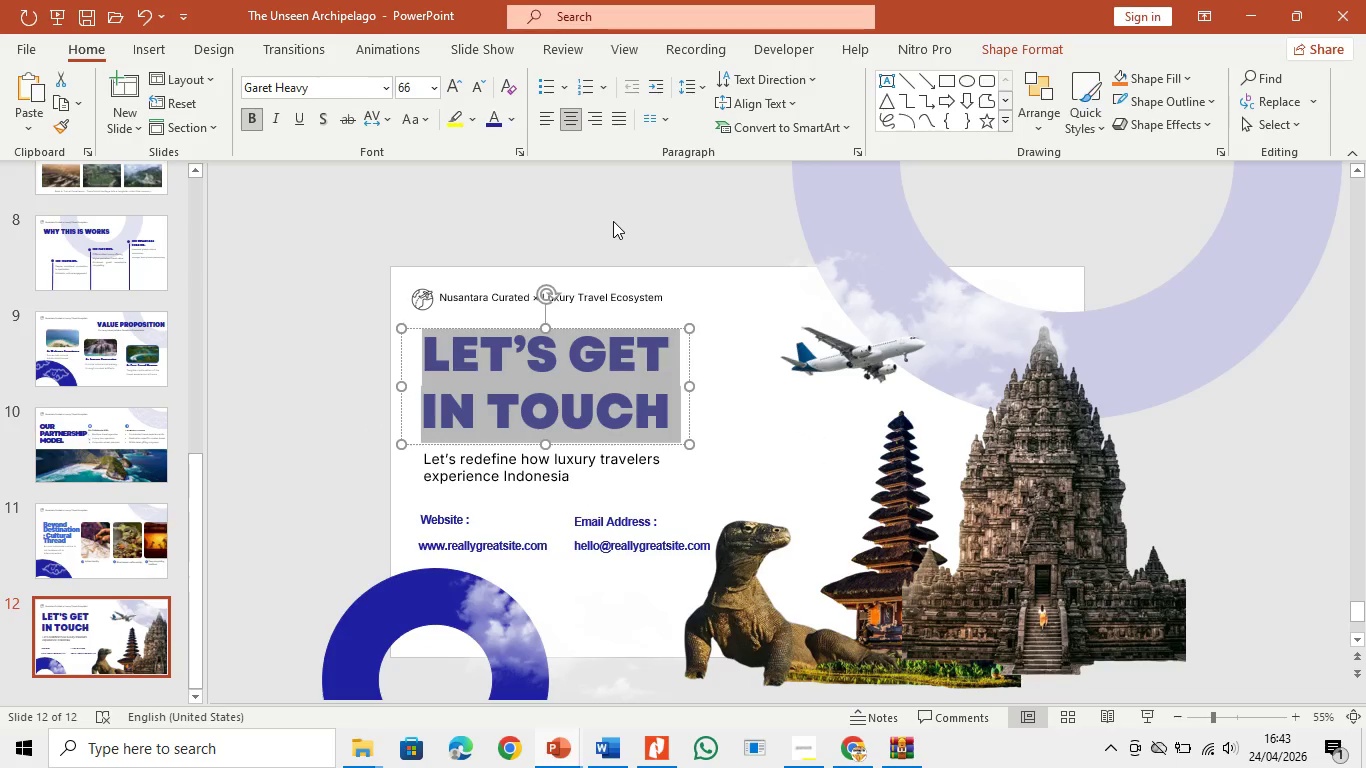 
left_click([613, 221])
 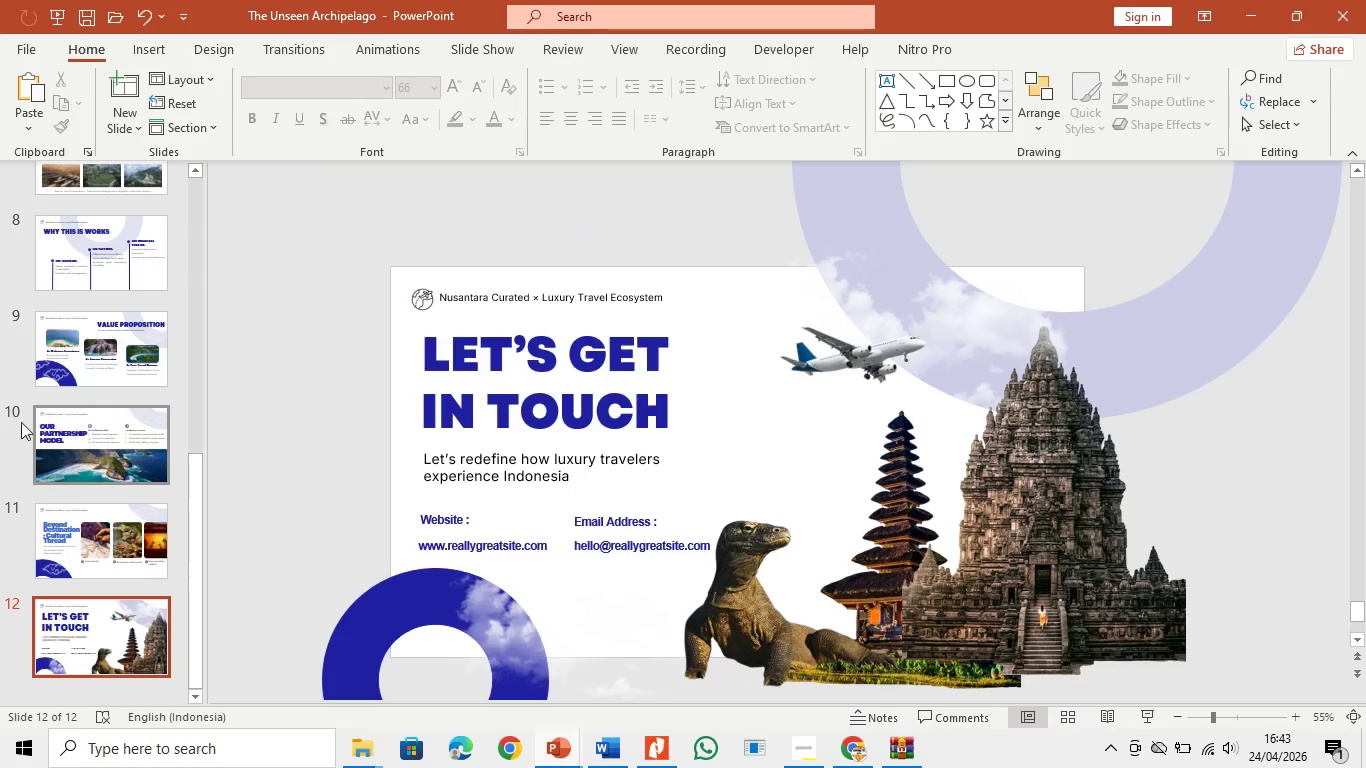 
scroll: coordinate [70, 437], scroll_direction: up, amount: 7.0
 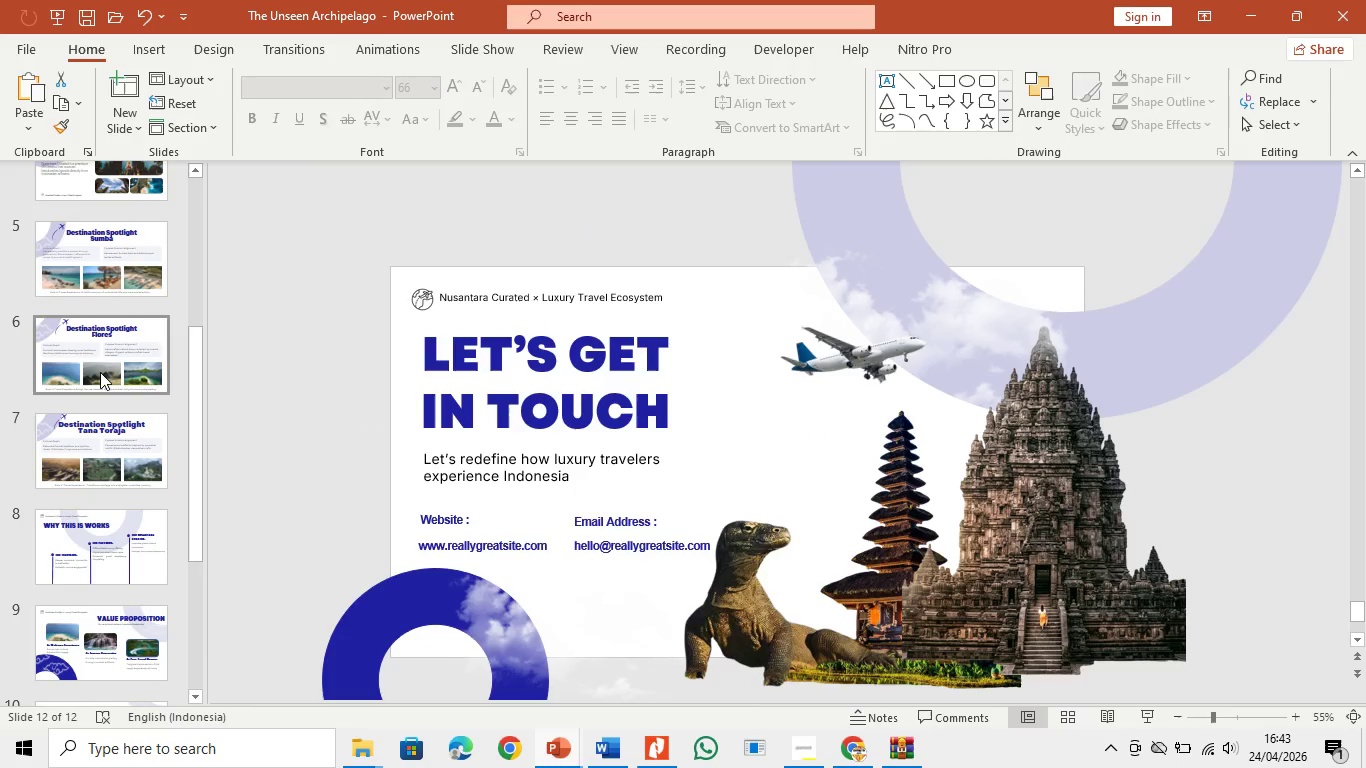 
left_click([100, 372])
 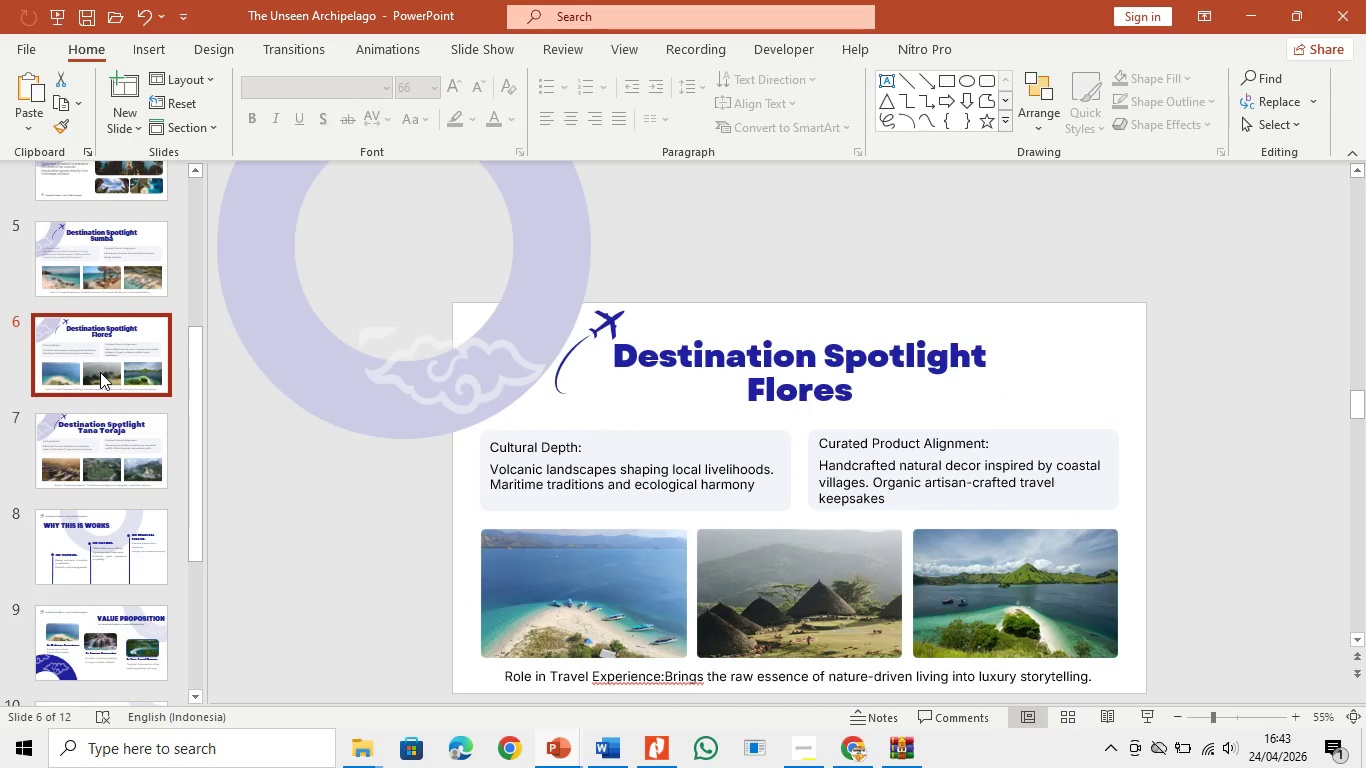 
scroll: coordinate [100, 372], scroll_direction: up, amount: 4.0
 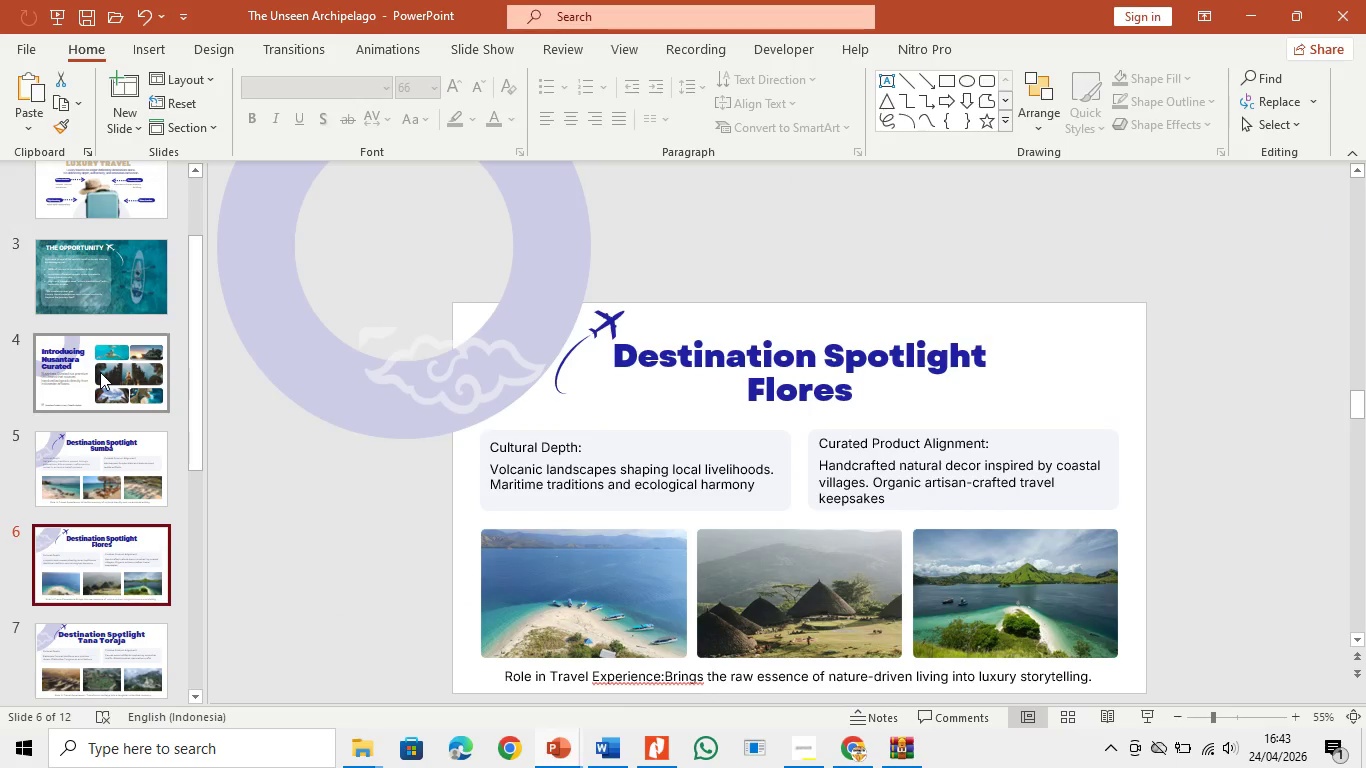 
left_click([100, 372])
 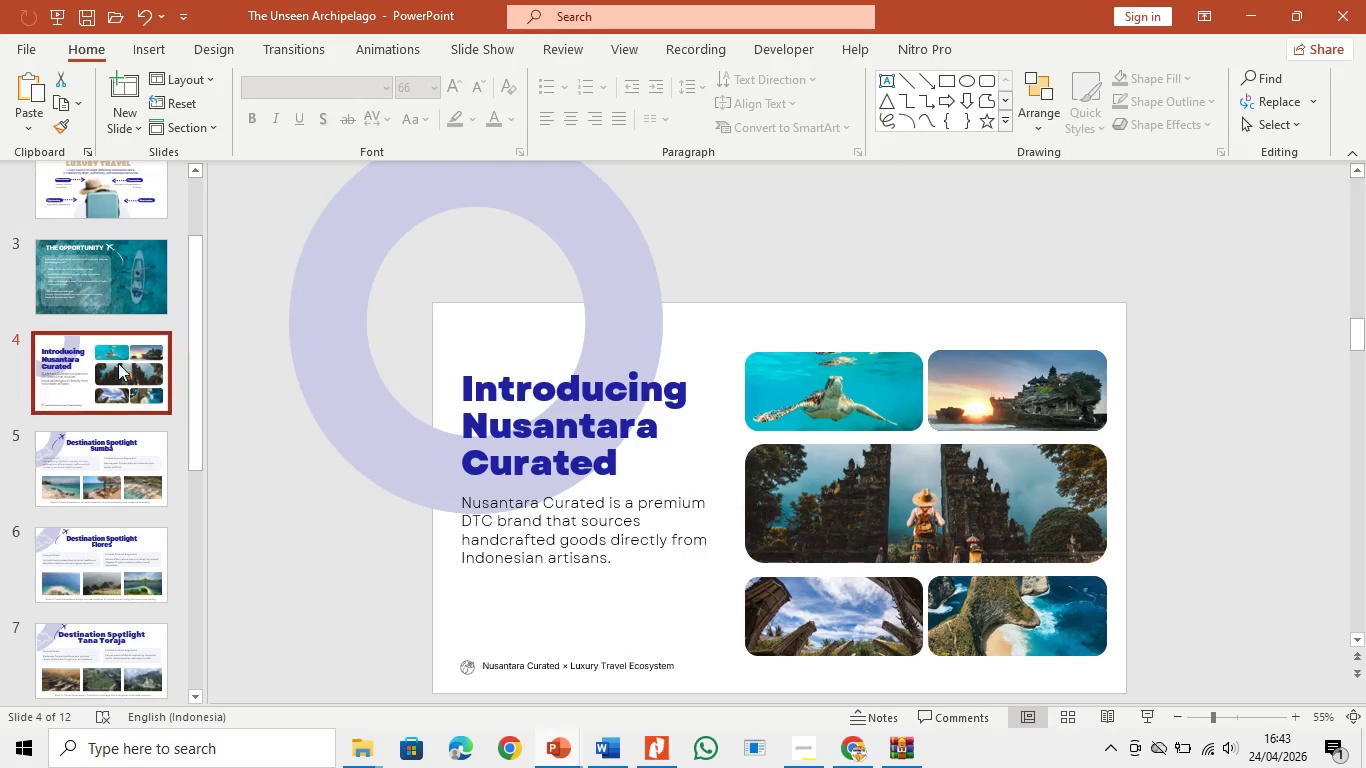 
left_click([84, 194])
 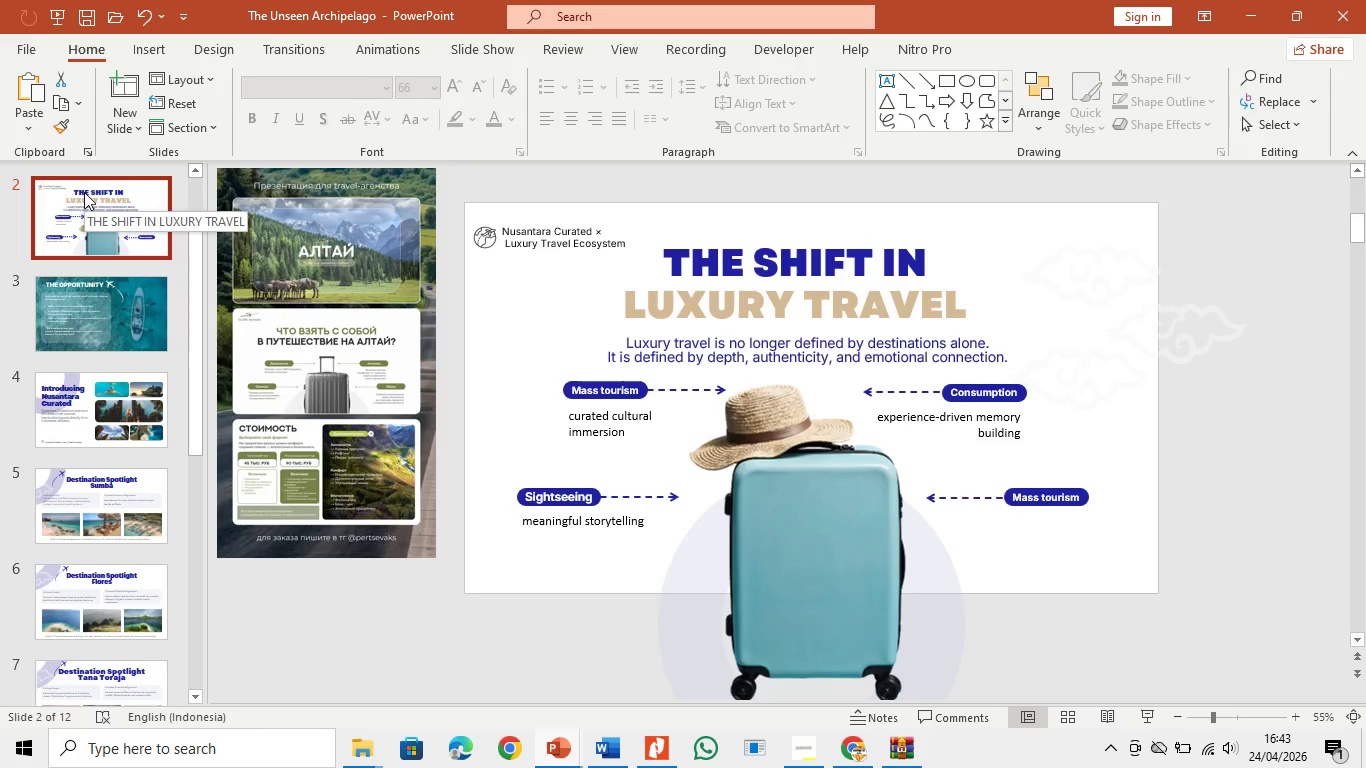 
wait(28.75)
 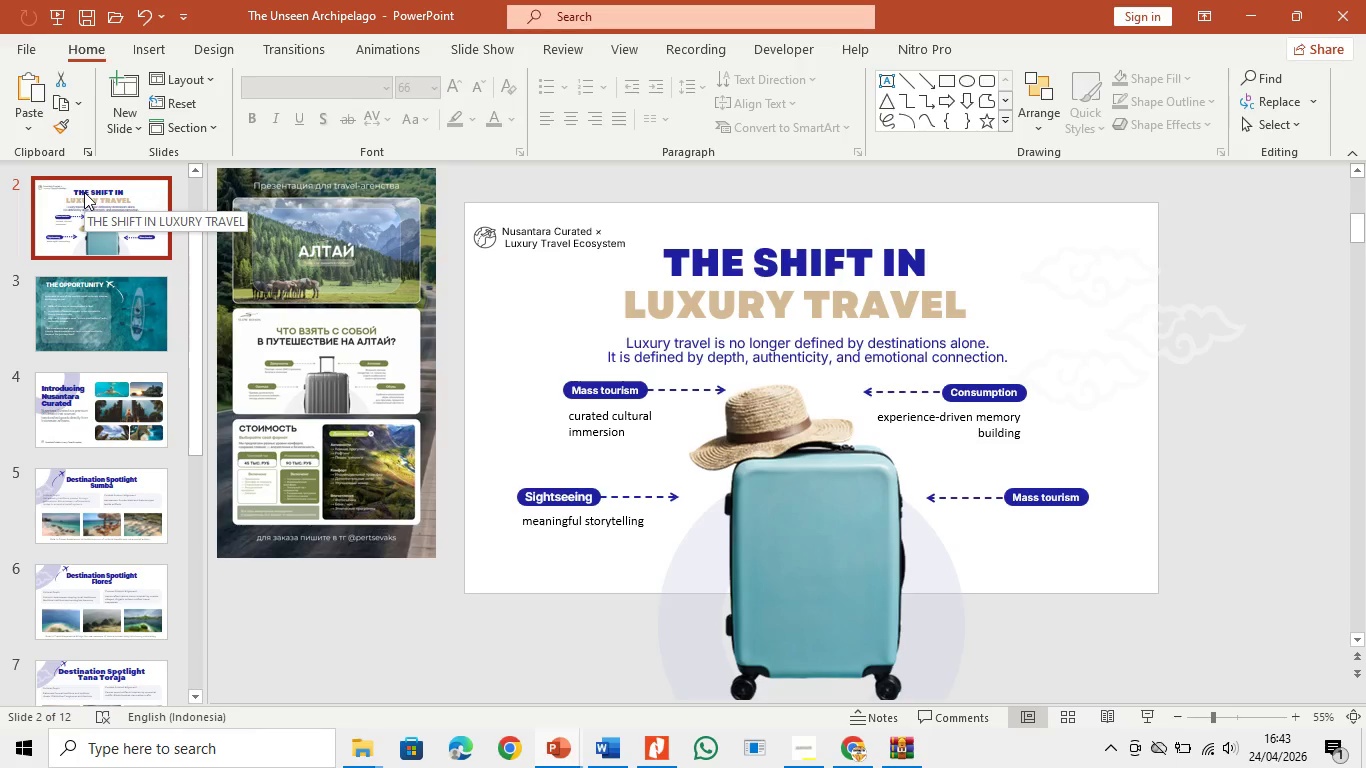 
left_click_drag(start_coordinate=[192, 283], to_coordinate=[189, 233])
 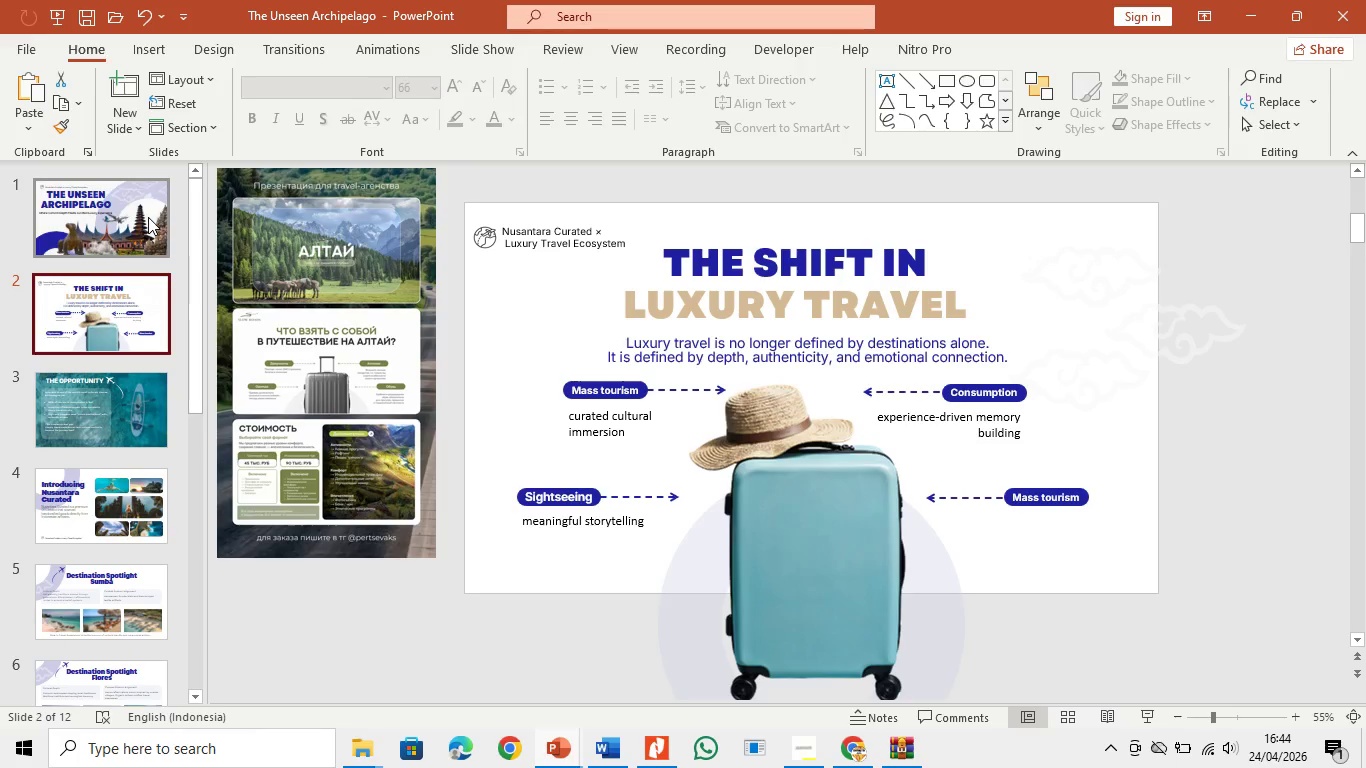 
left_click([148, 217])
 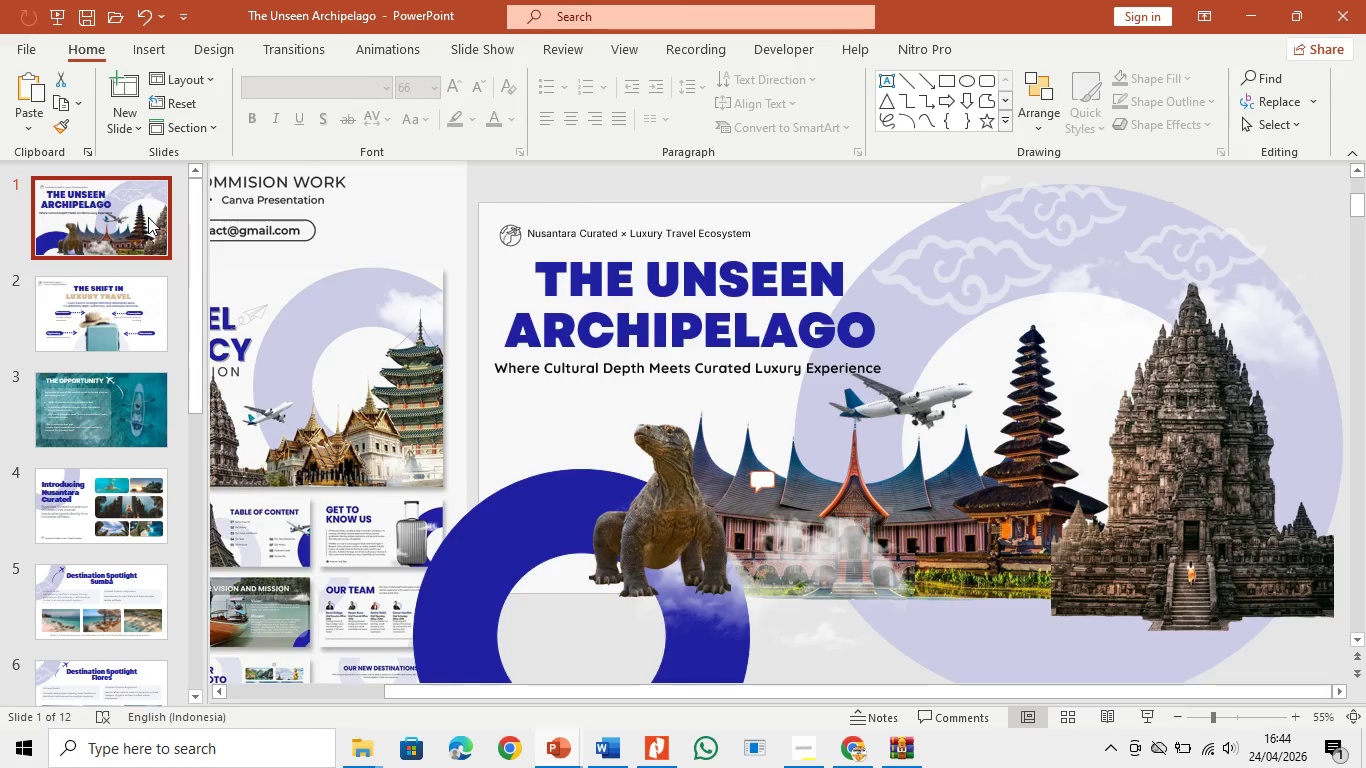 
wait(5.31)
 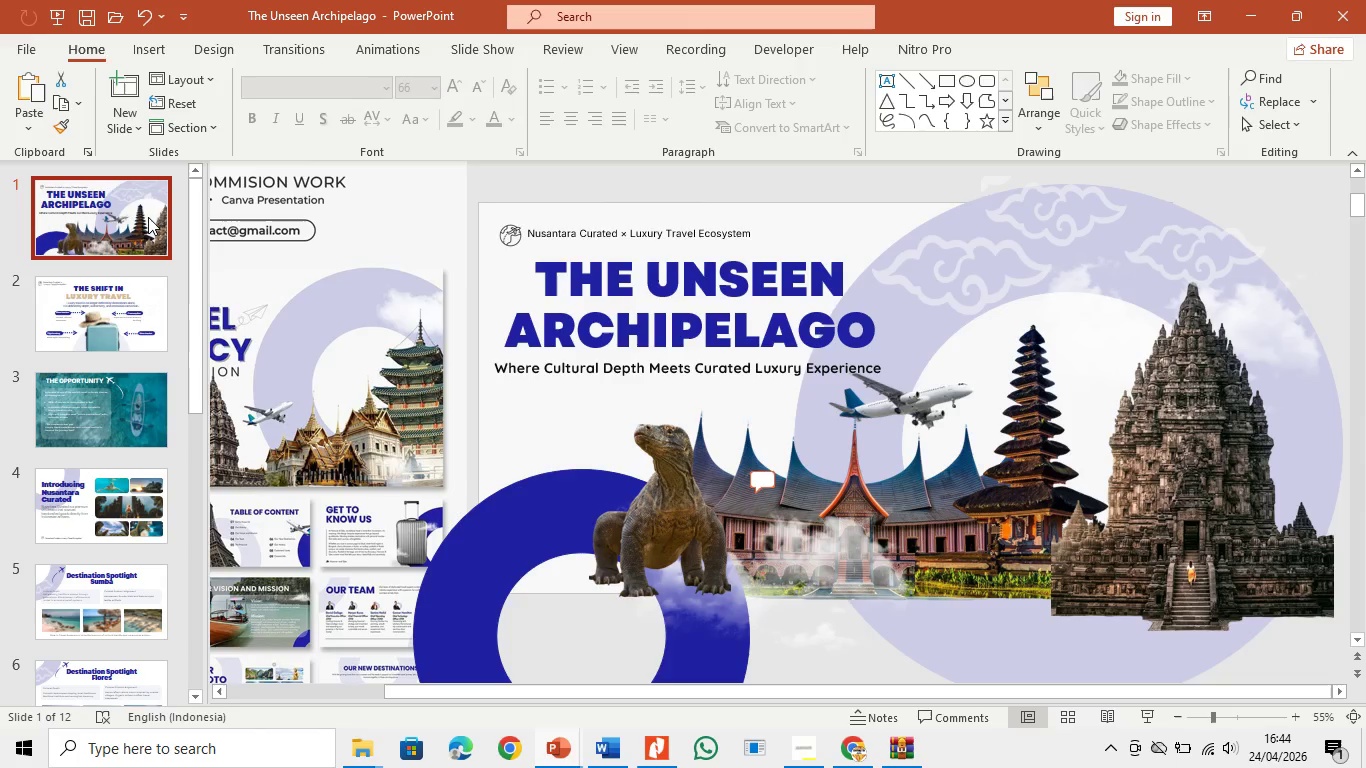 
left_click_drag(start_coordinate=[194, 312], to_coordinate=[199, 553])
 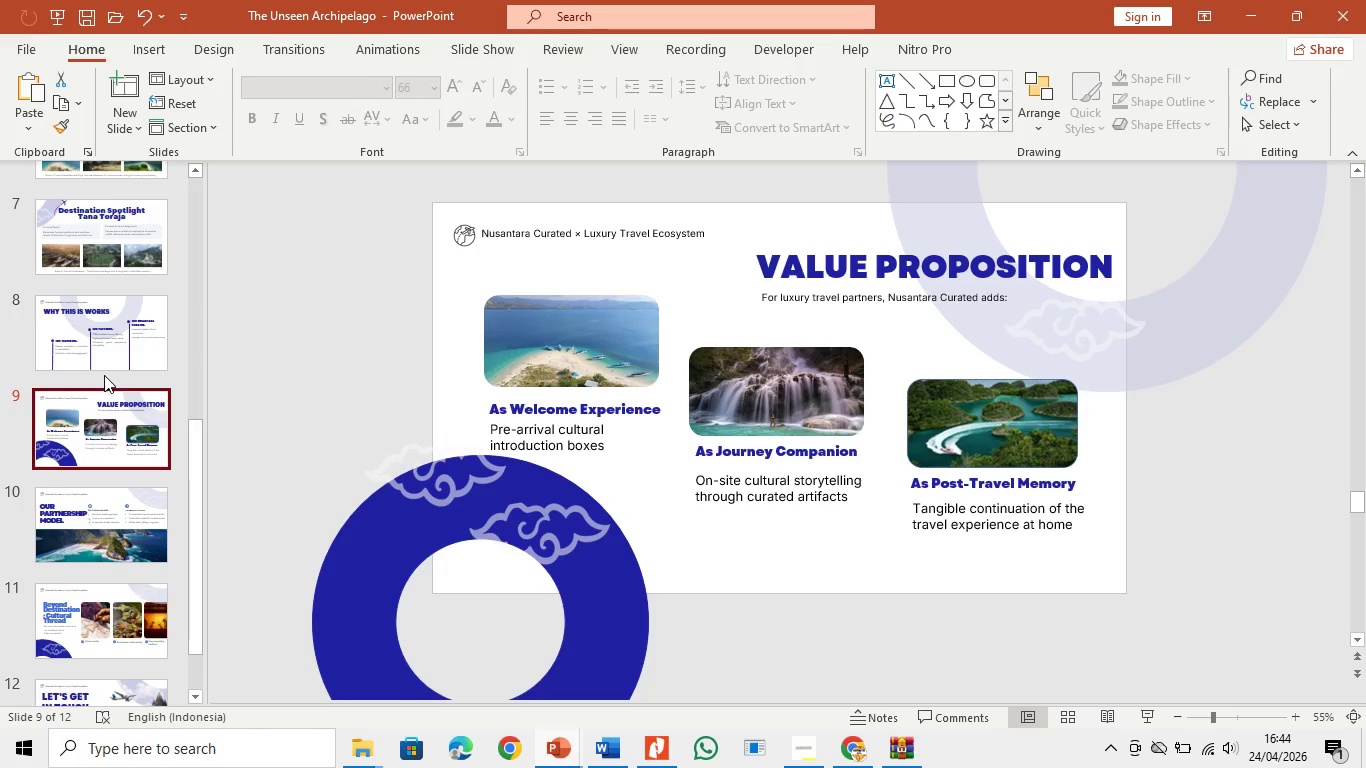 
left_click([120, 353])
 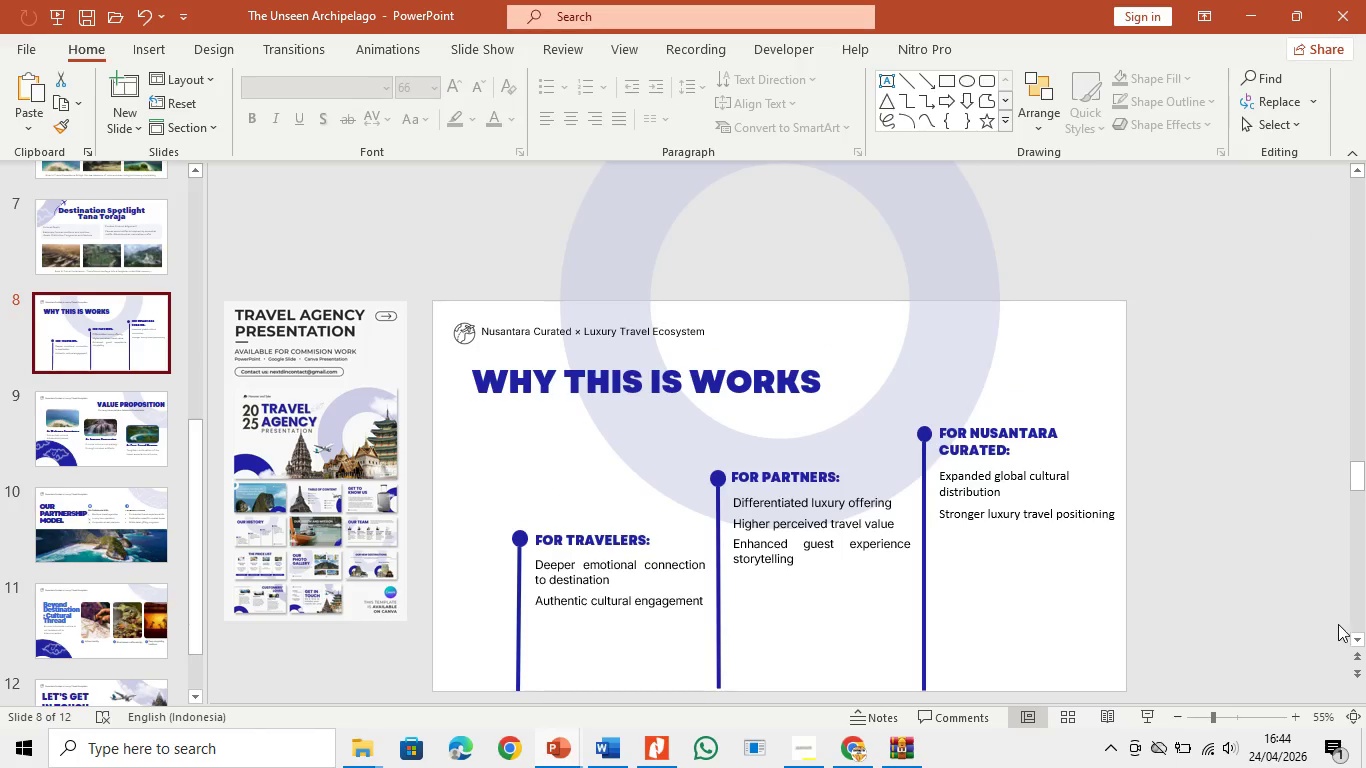 
double_click([1358, 644])
 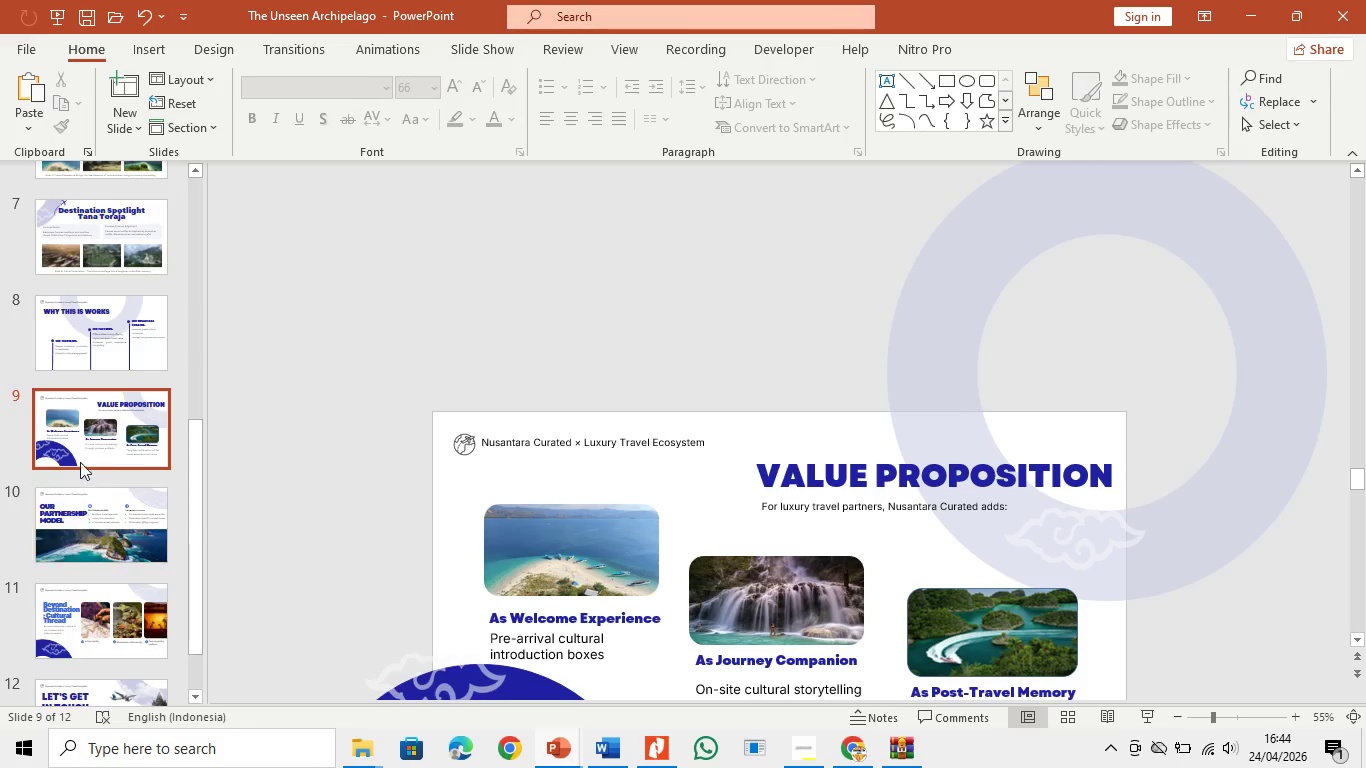 
left_click([96, 444])
 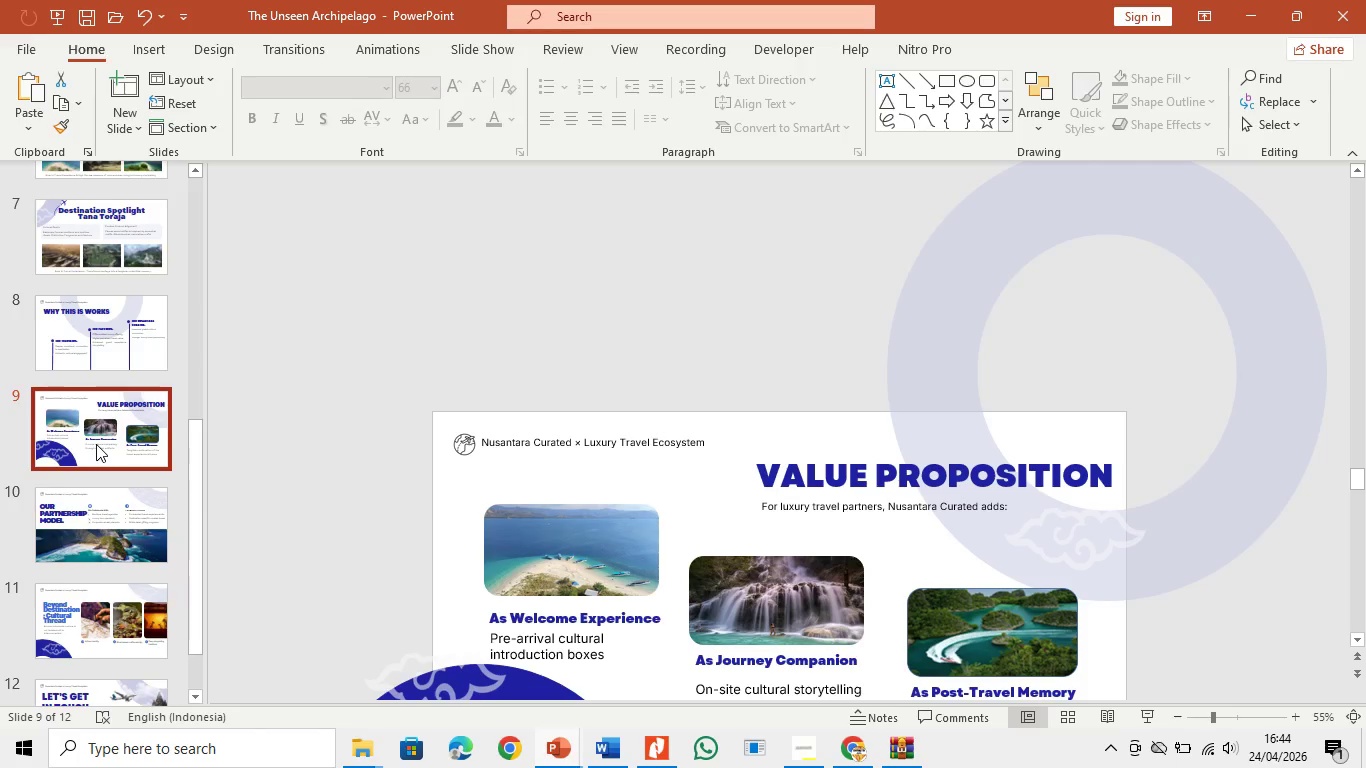 
left_click([96, 444])
 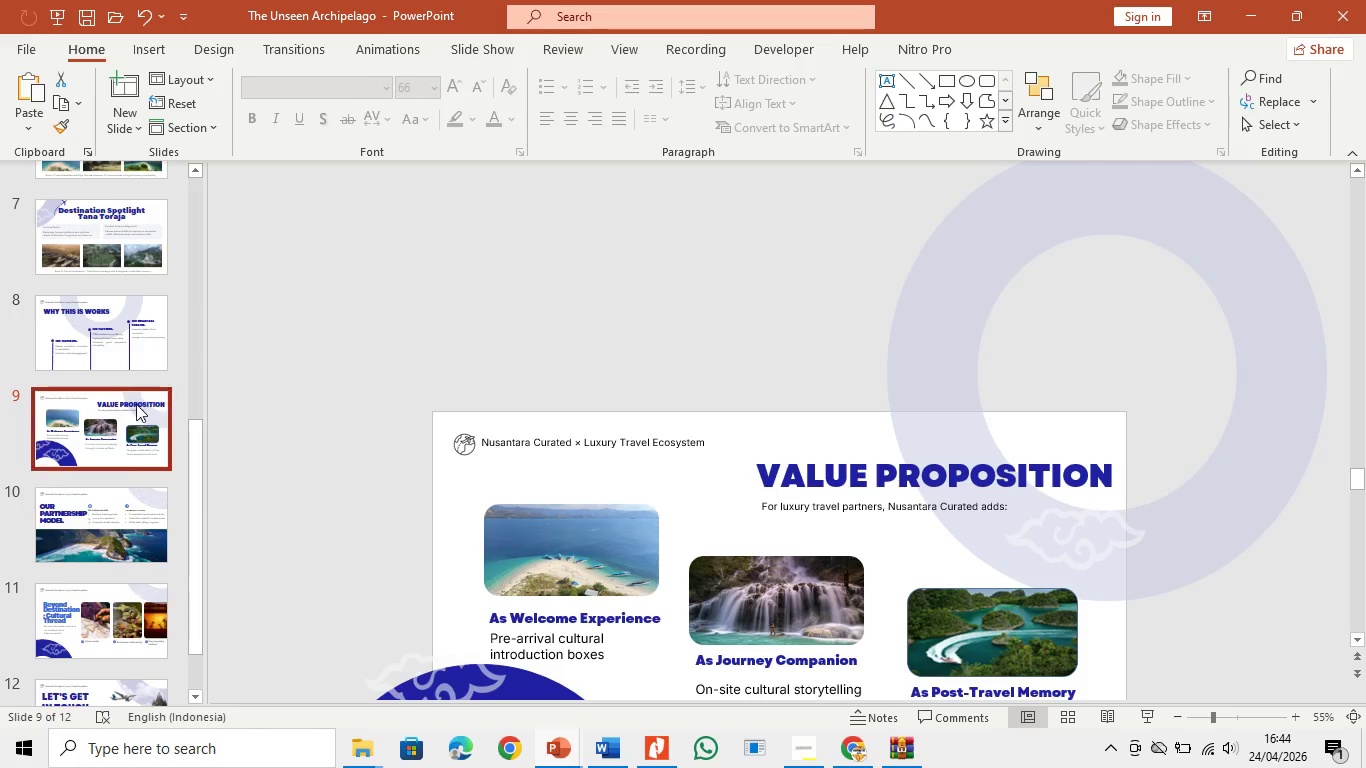 
scroll: coordinate [122, 461], scroll_direction: down, amount: 4.0
 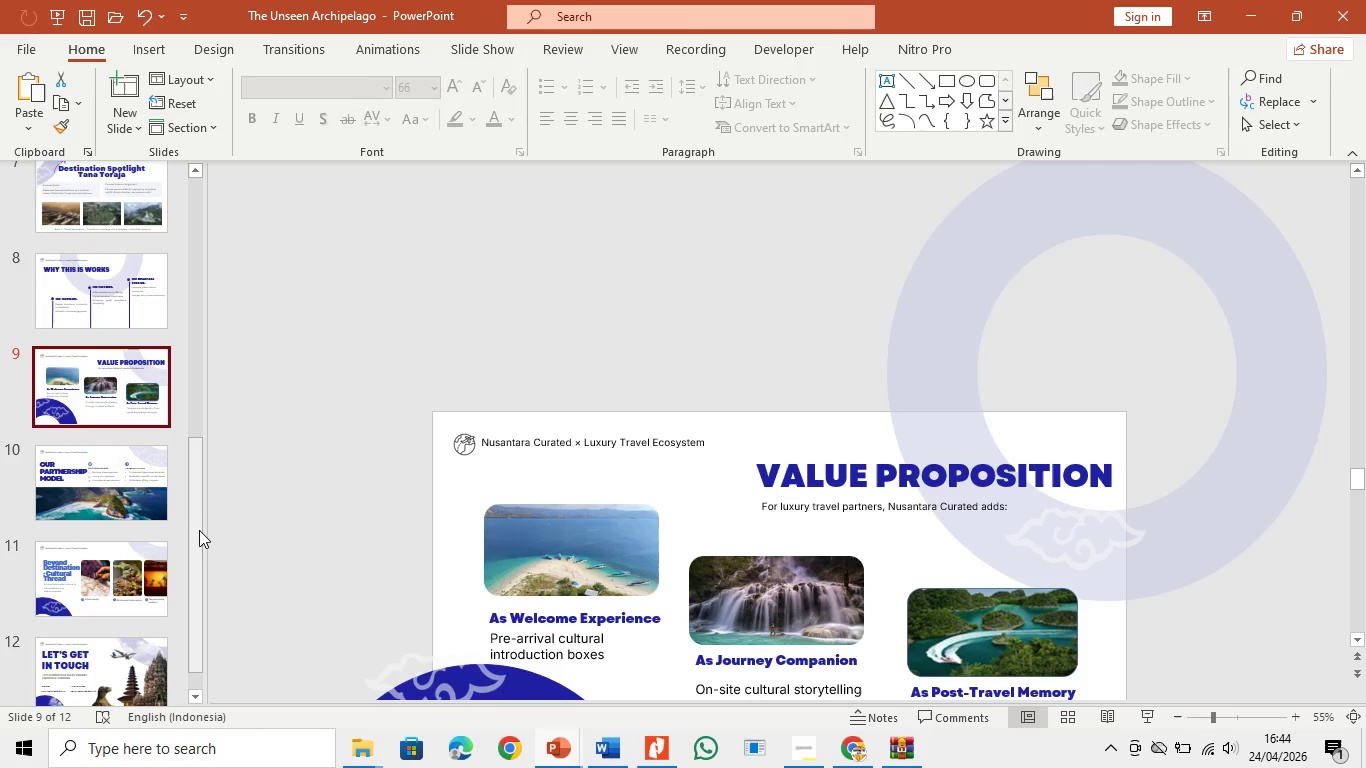 
left_click_drag(start_coordinate=[196, 533], to_coordinate=[225, 262])
 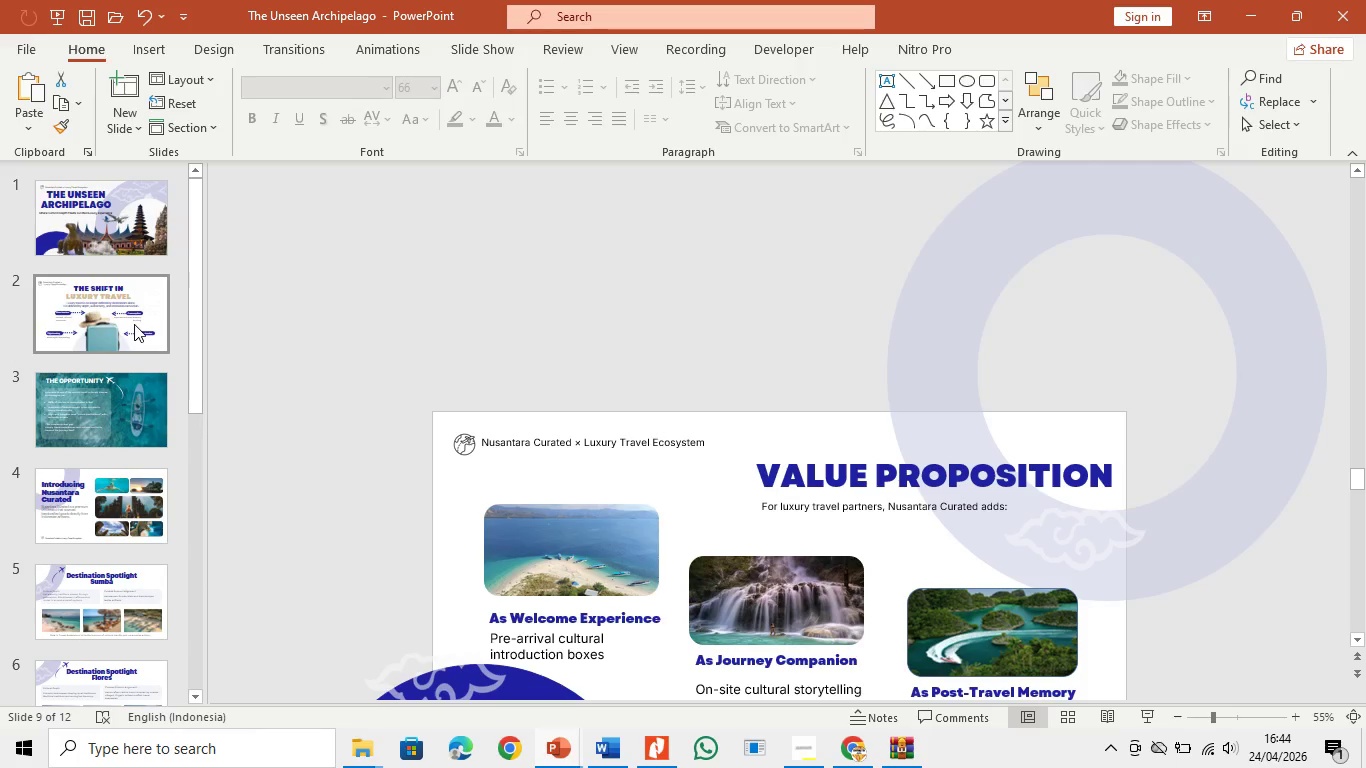 
left_click([134, 324])
 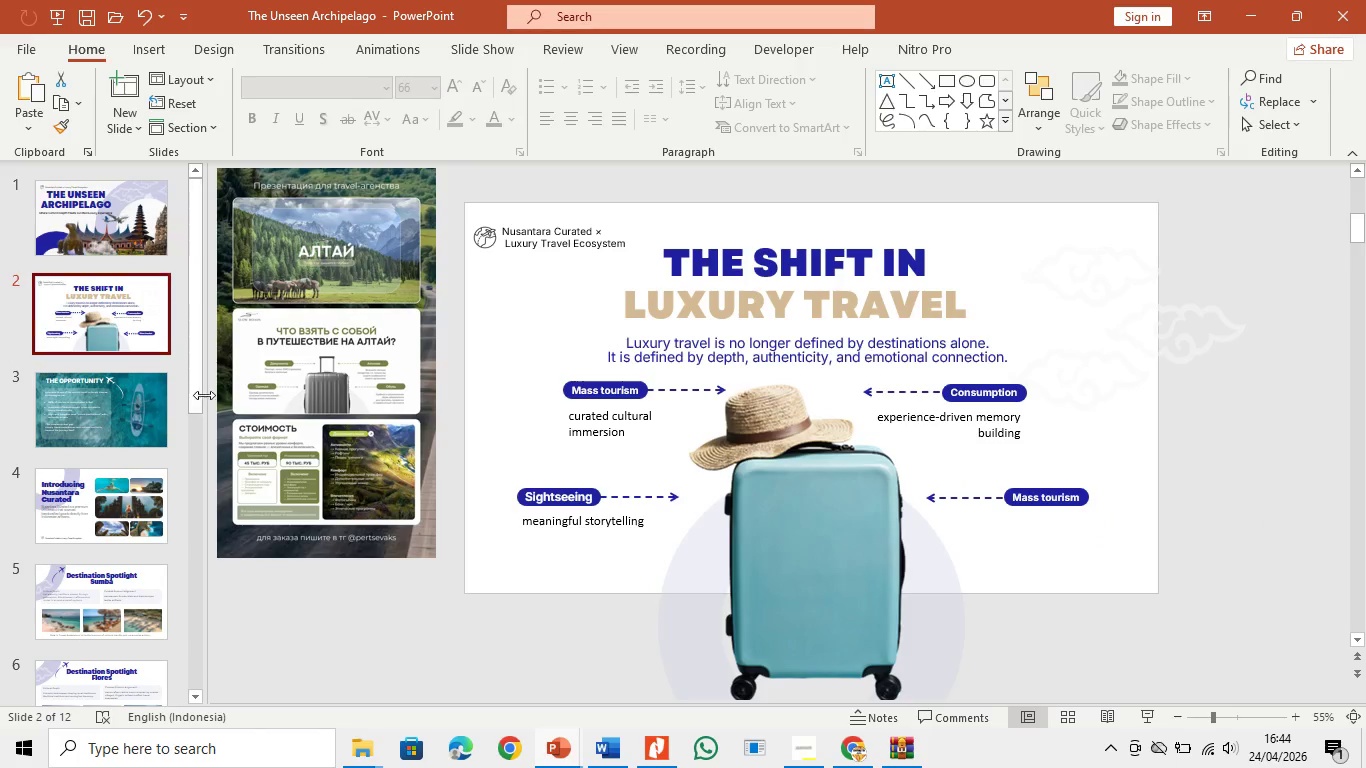 
scroll: coordinate [202, 397], scroll_direction: up, amount: 3.0
 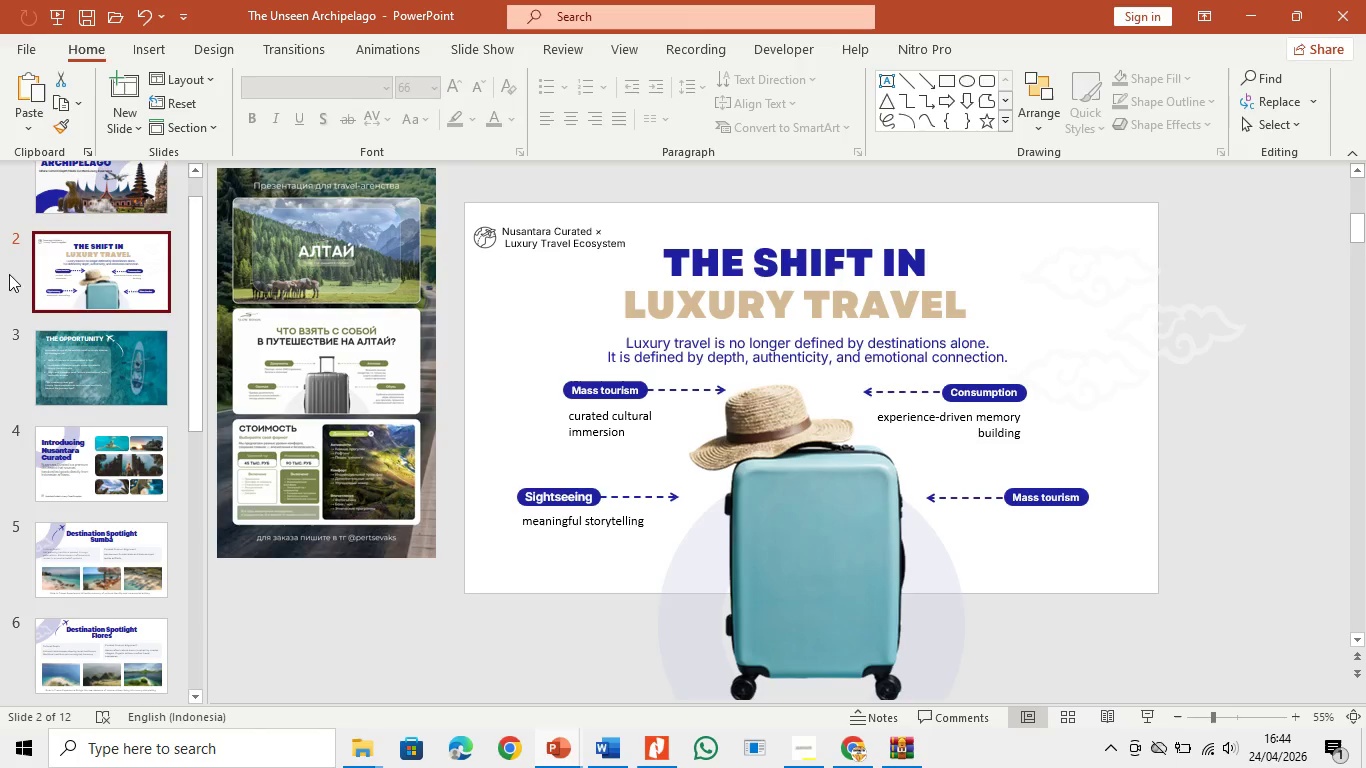 
wait(8.05)
 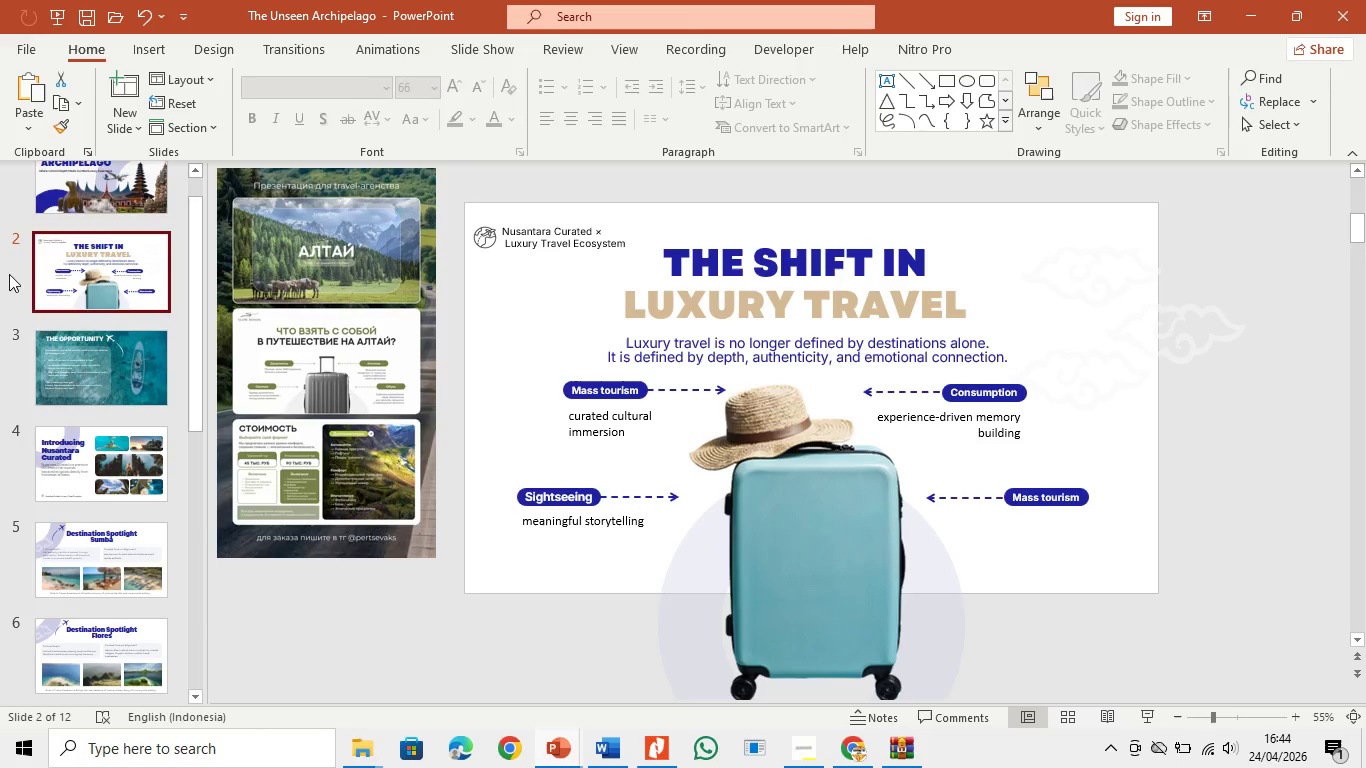 
left_click([819, 748])